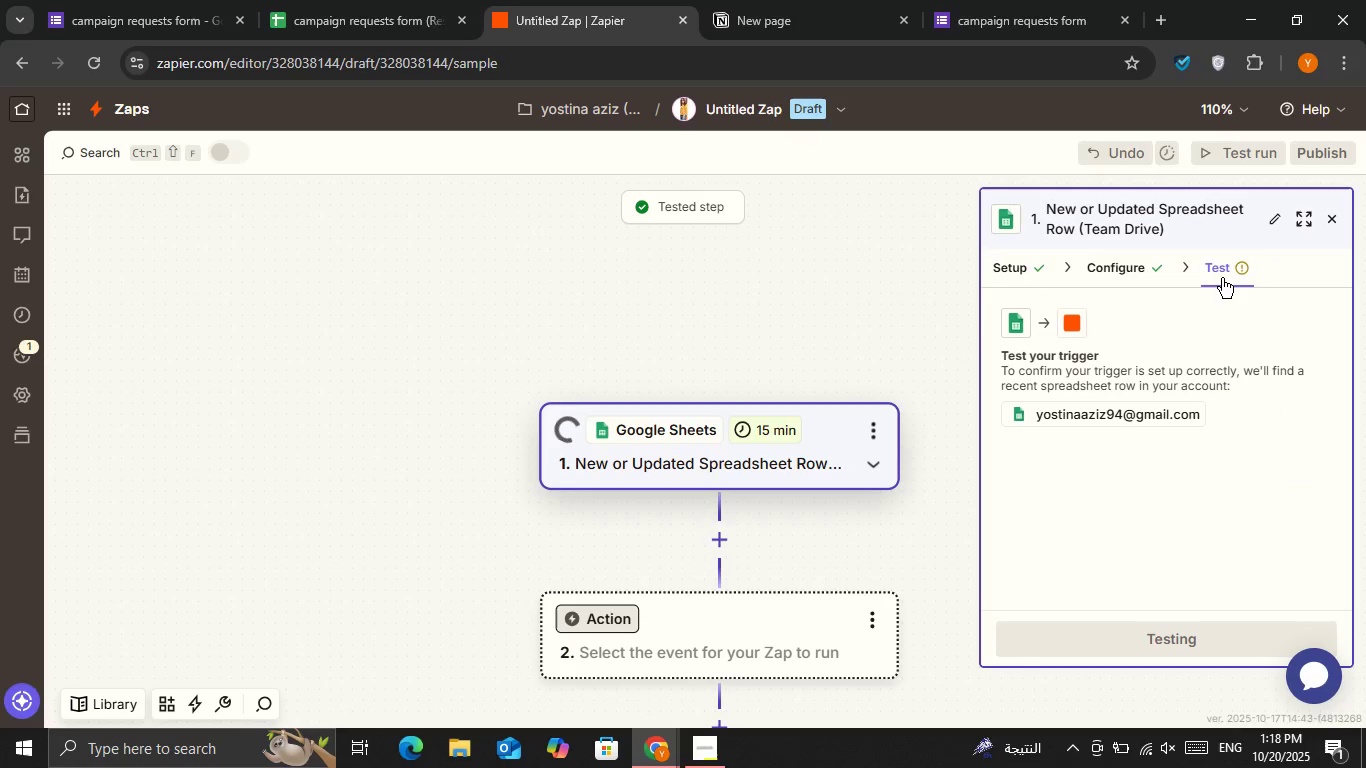 
double_click([1025, 70])
 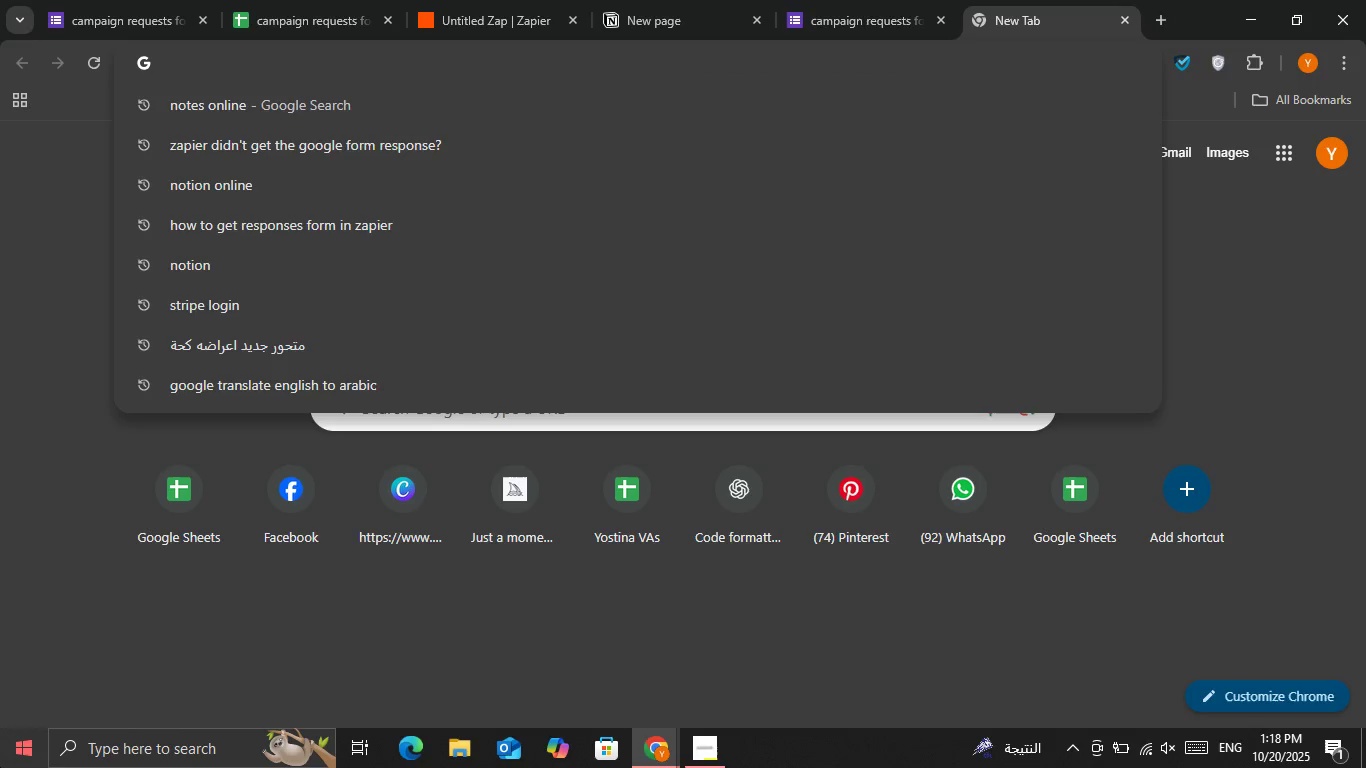 
type(n8n)
 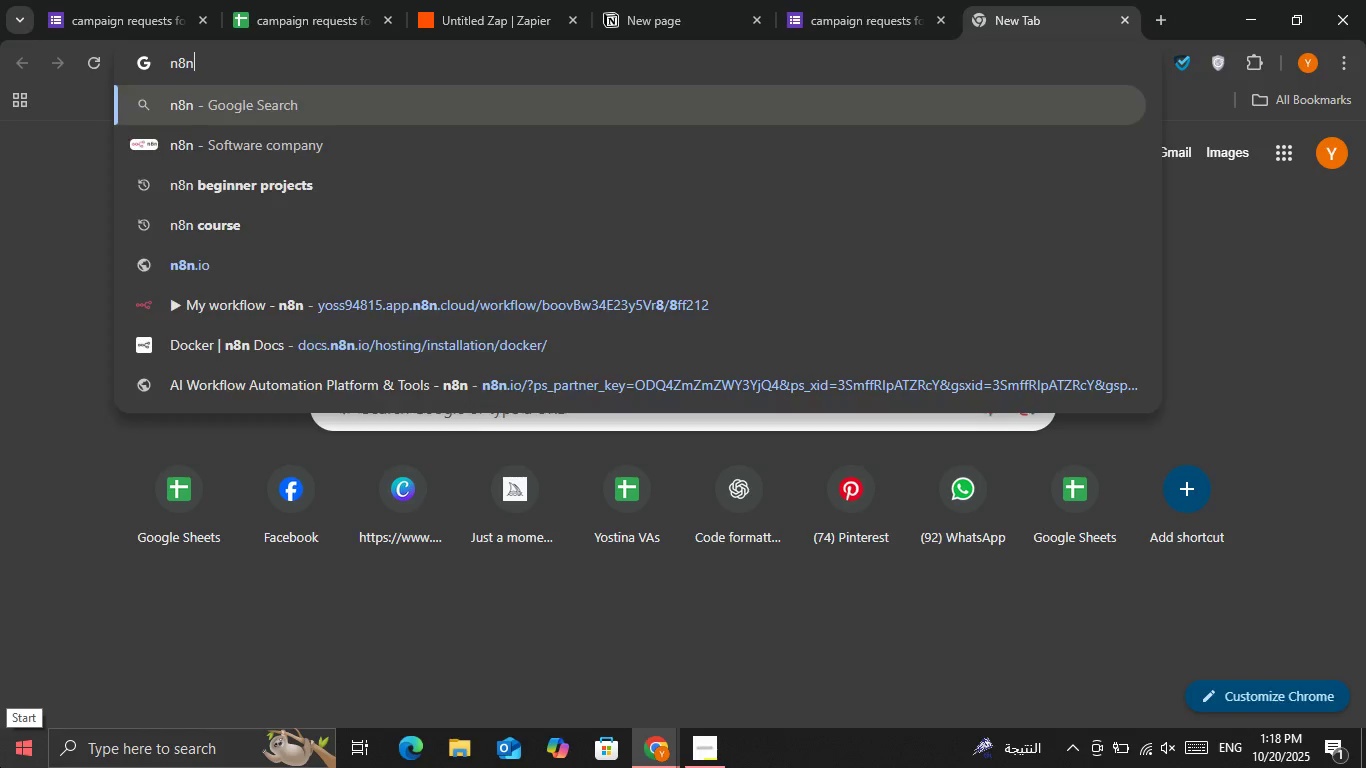 
key(Enter)
 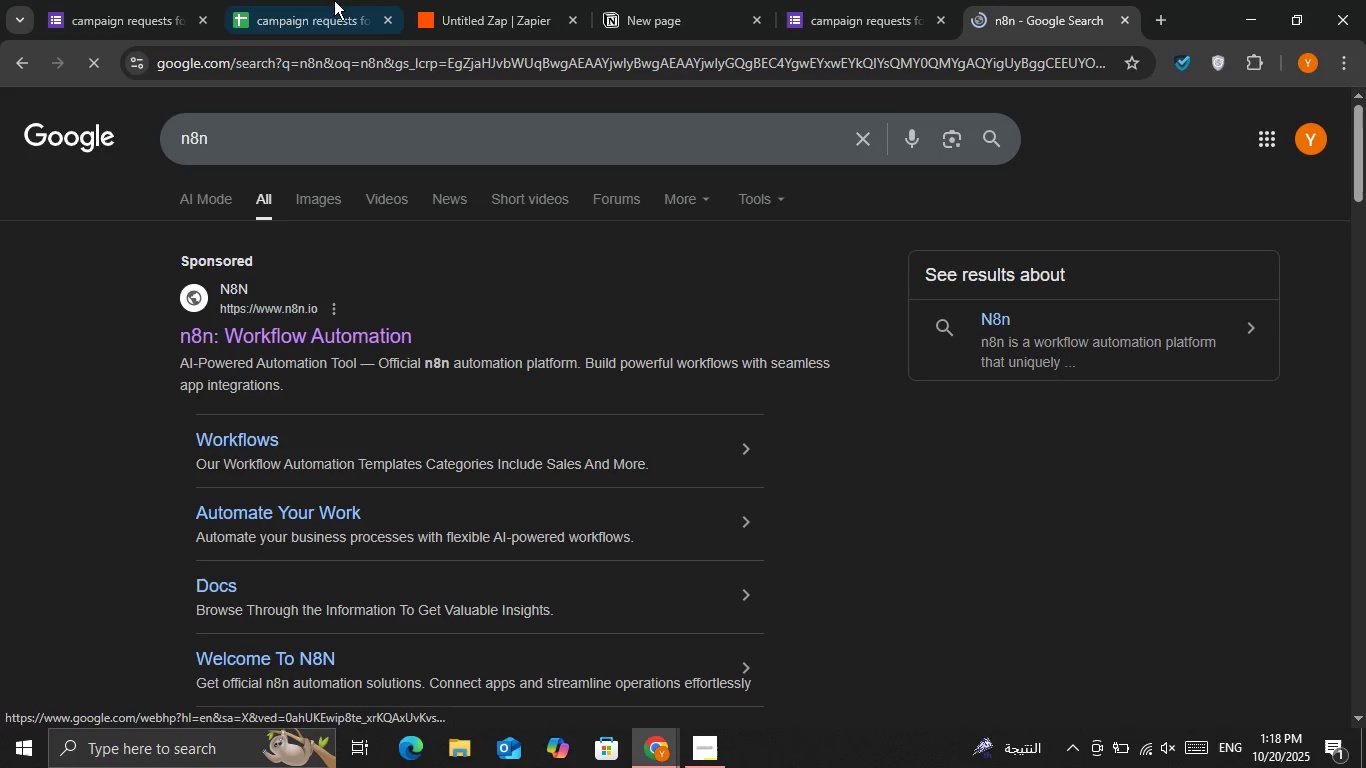 
left_click([345, 1])
 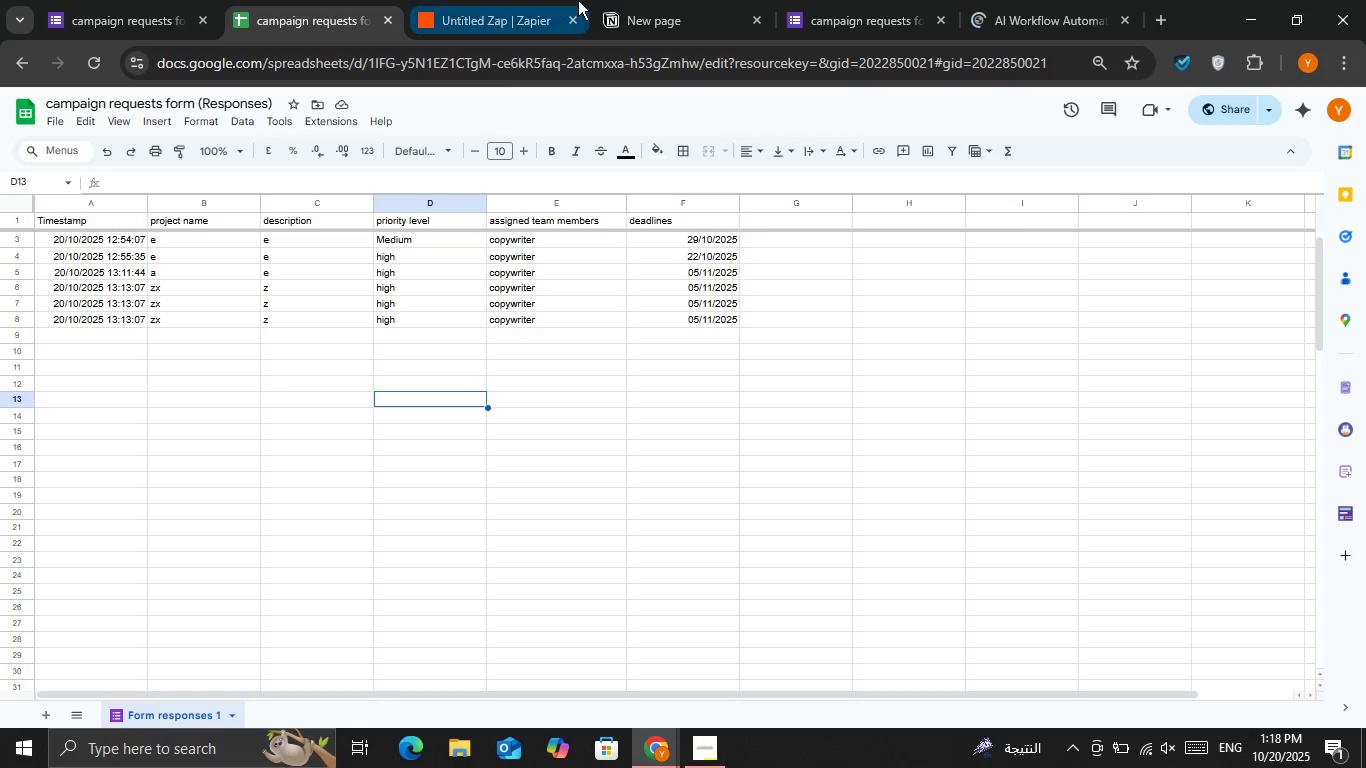 
left_click([578, 0])
 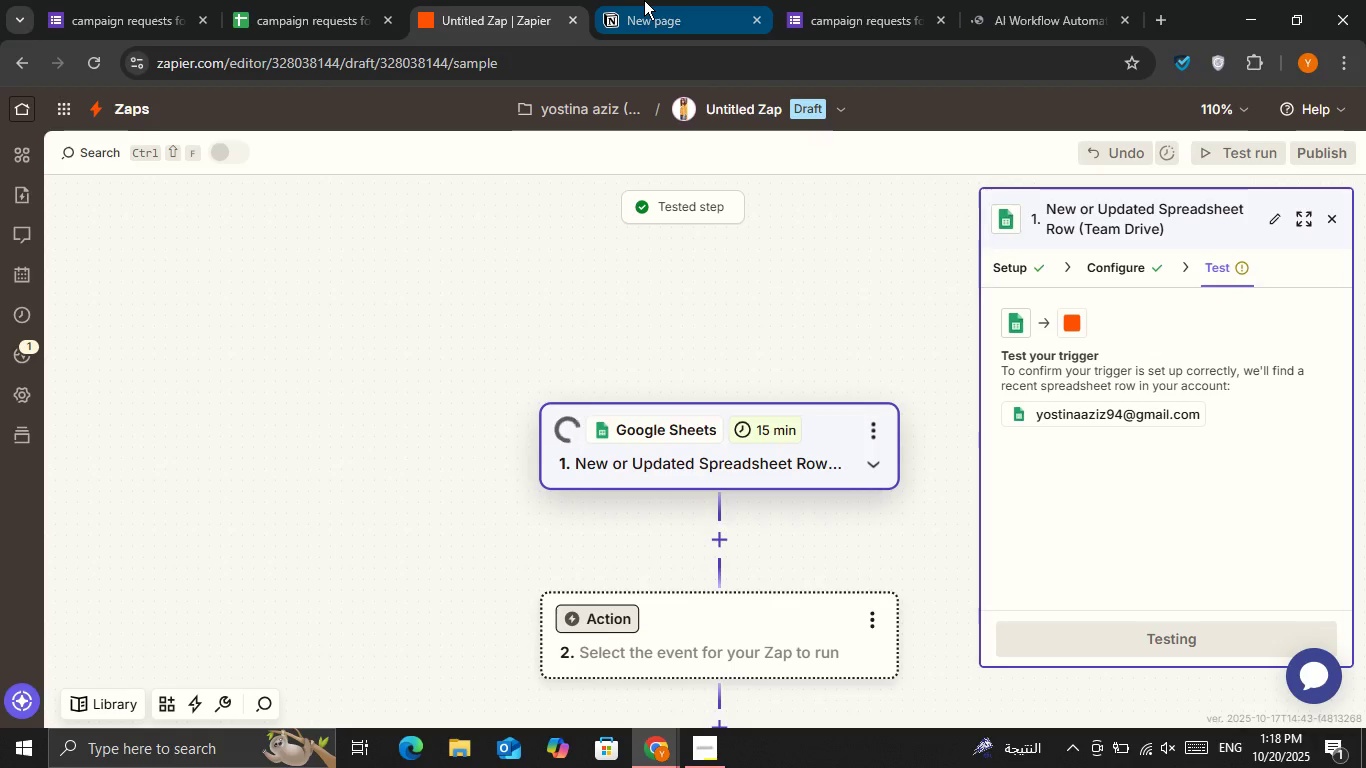 
left_click([644, 0])
 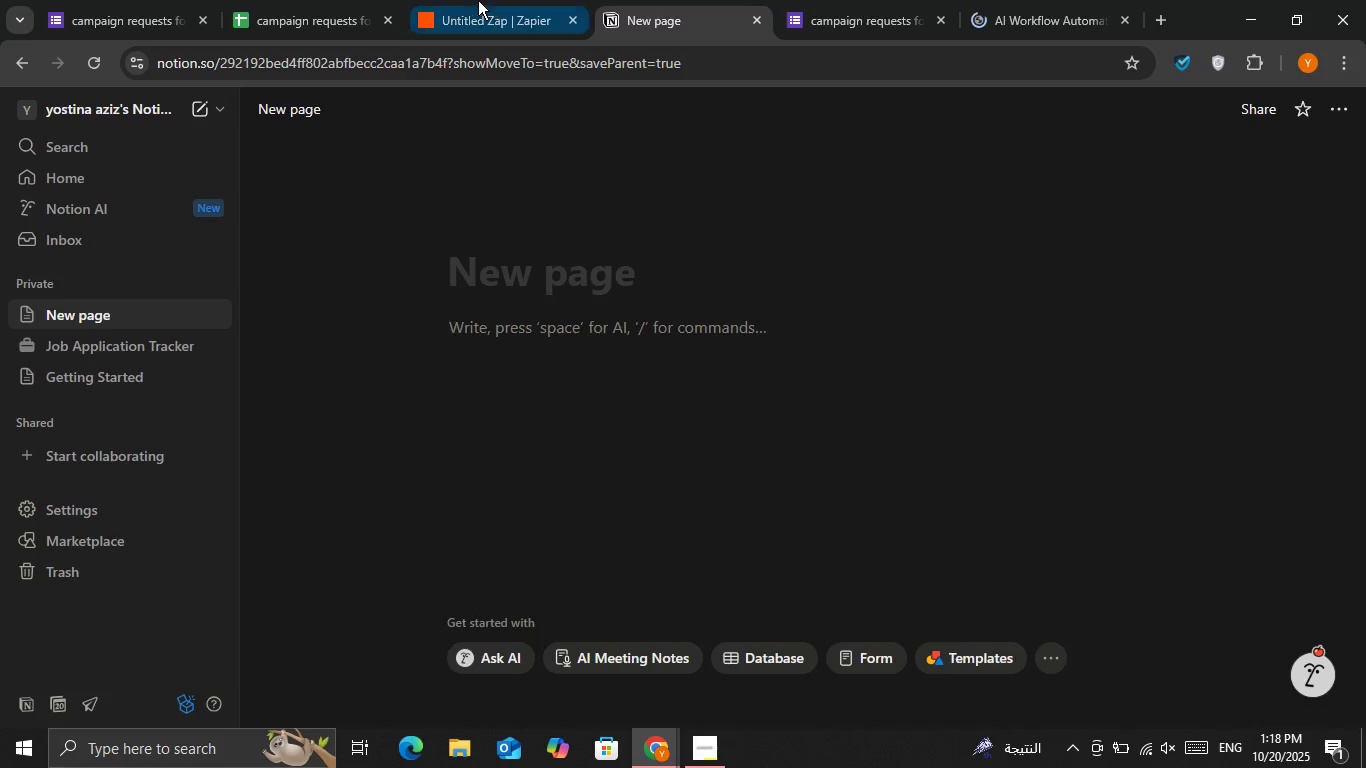 
left_click([478, 0])
 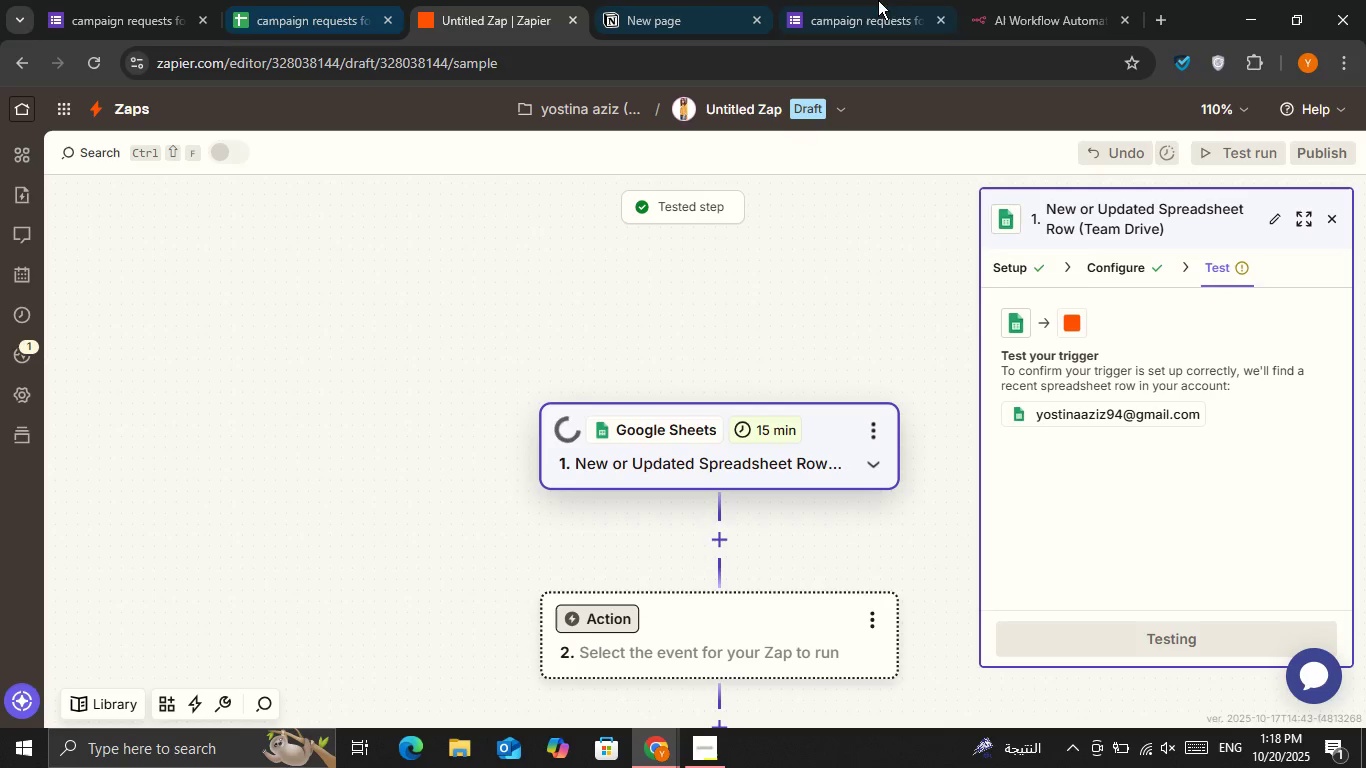 
left_click([1036, 0])
 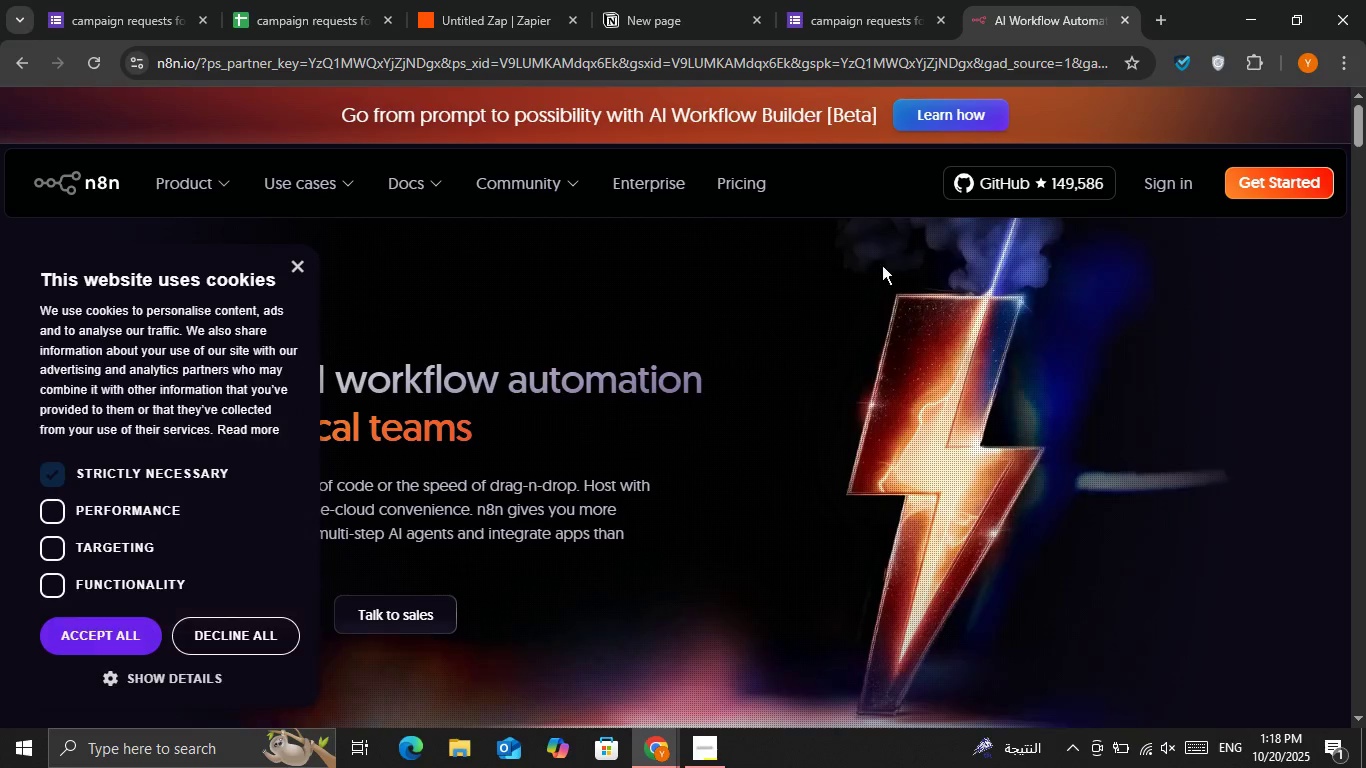 
left_click([1194, 182])
 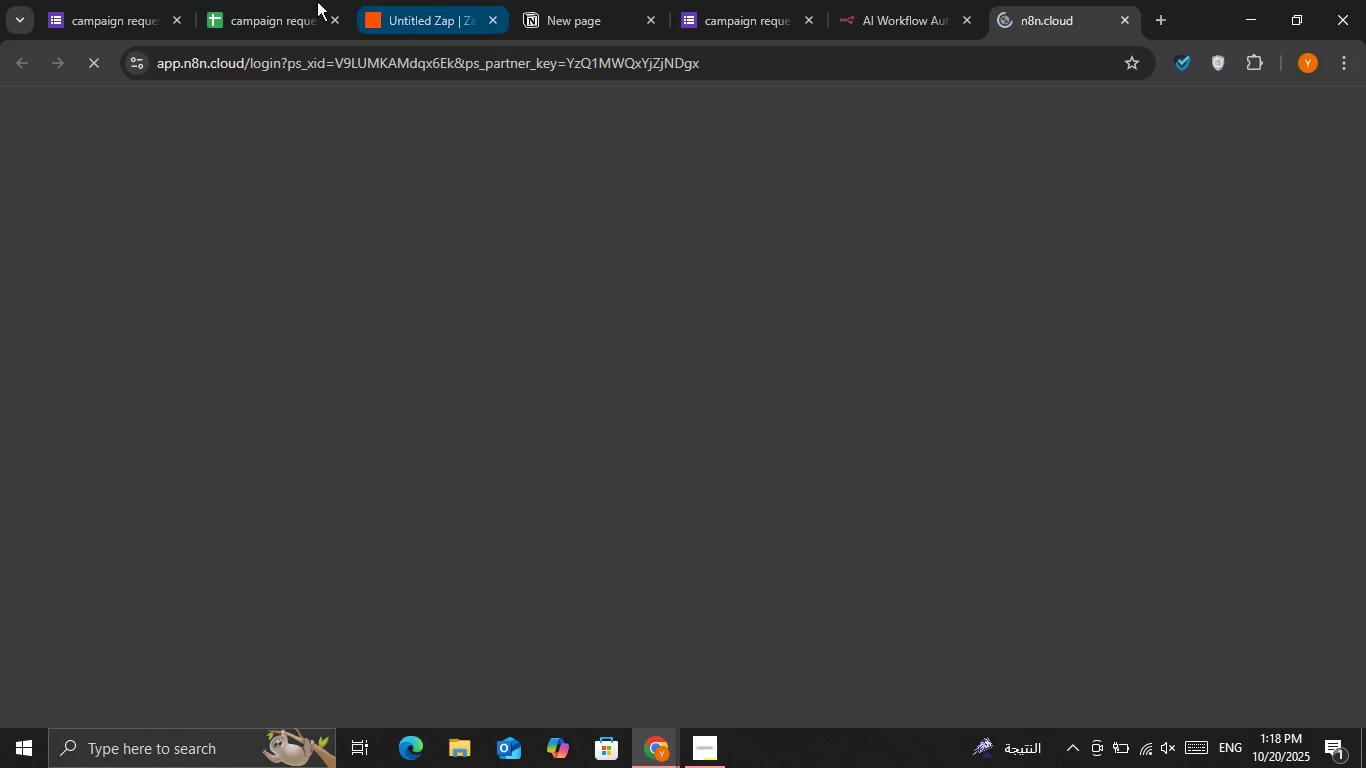 
left_click([301, 1])
 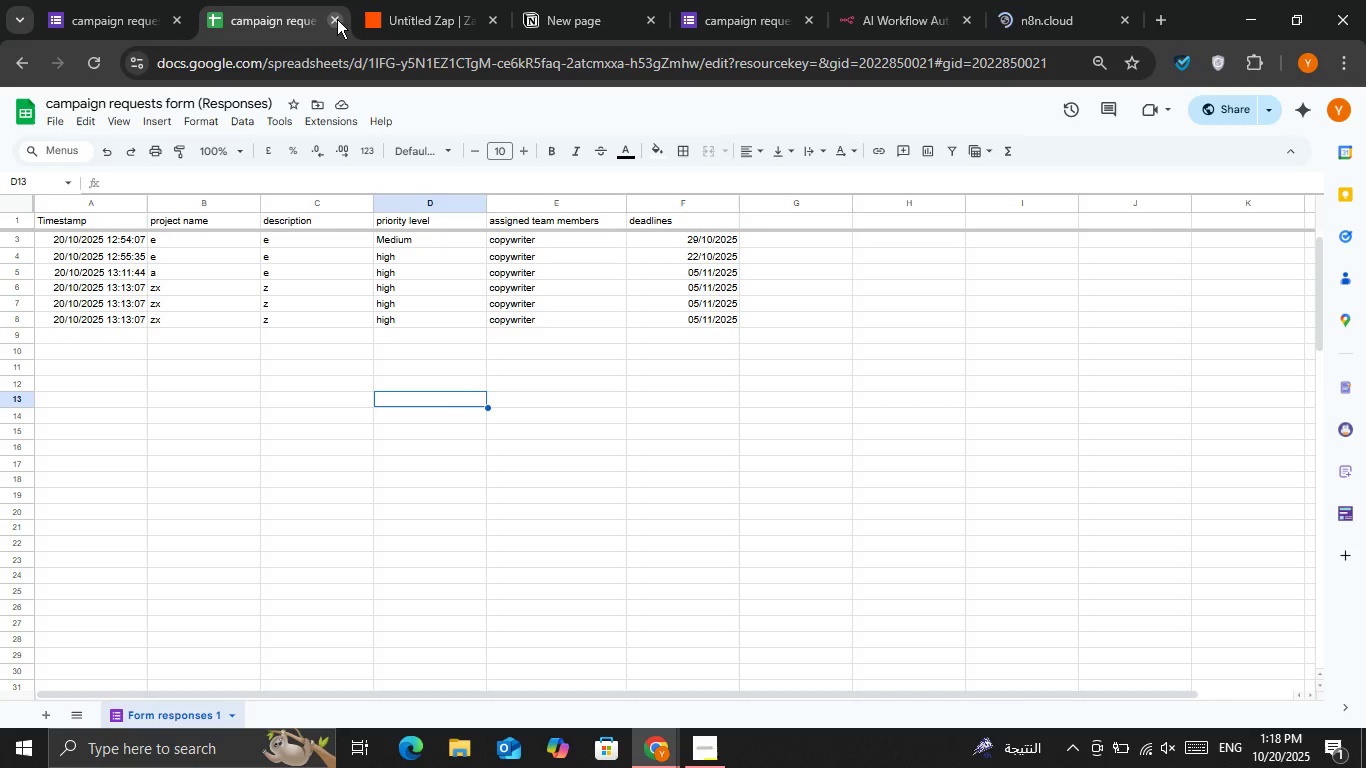 
left_click([426, 31])
 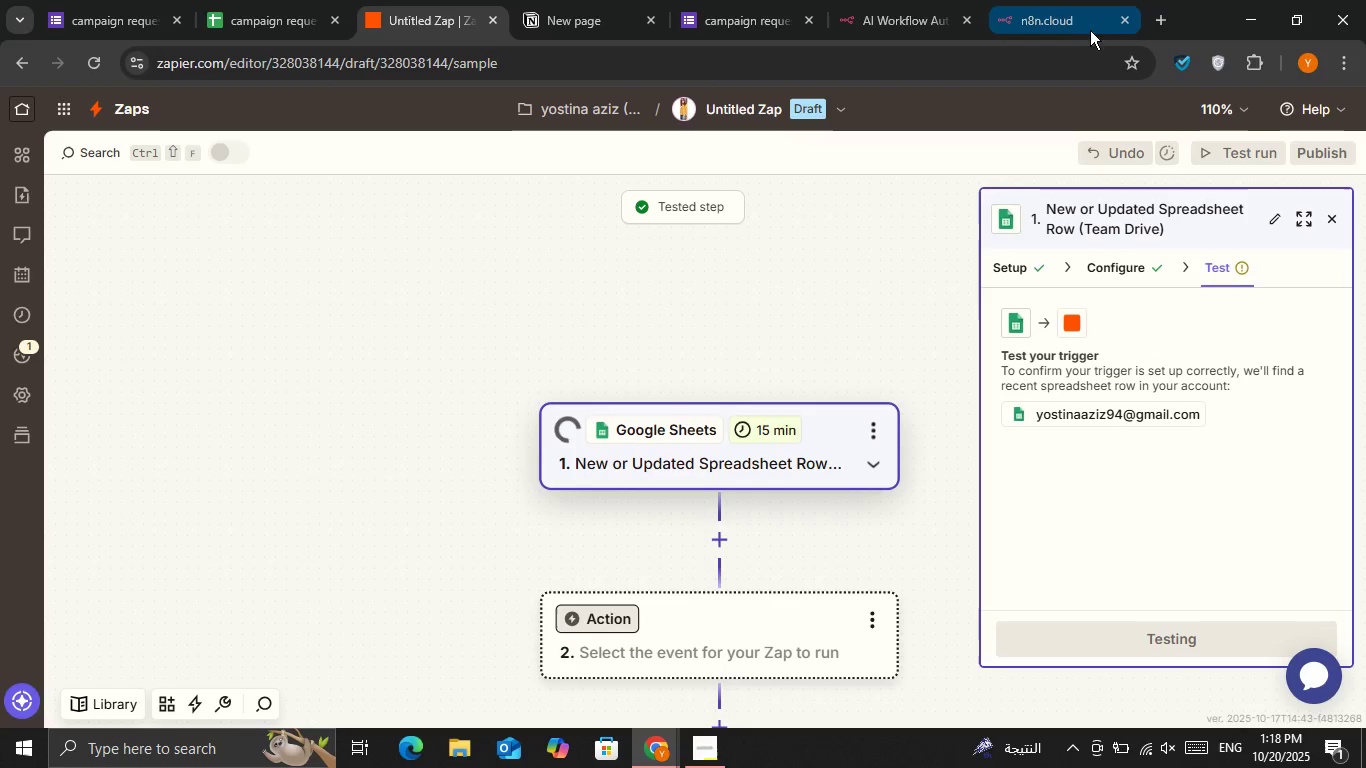 
left_click([1072, 25])
 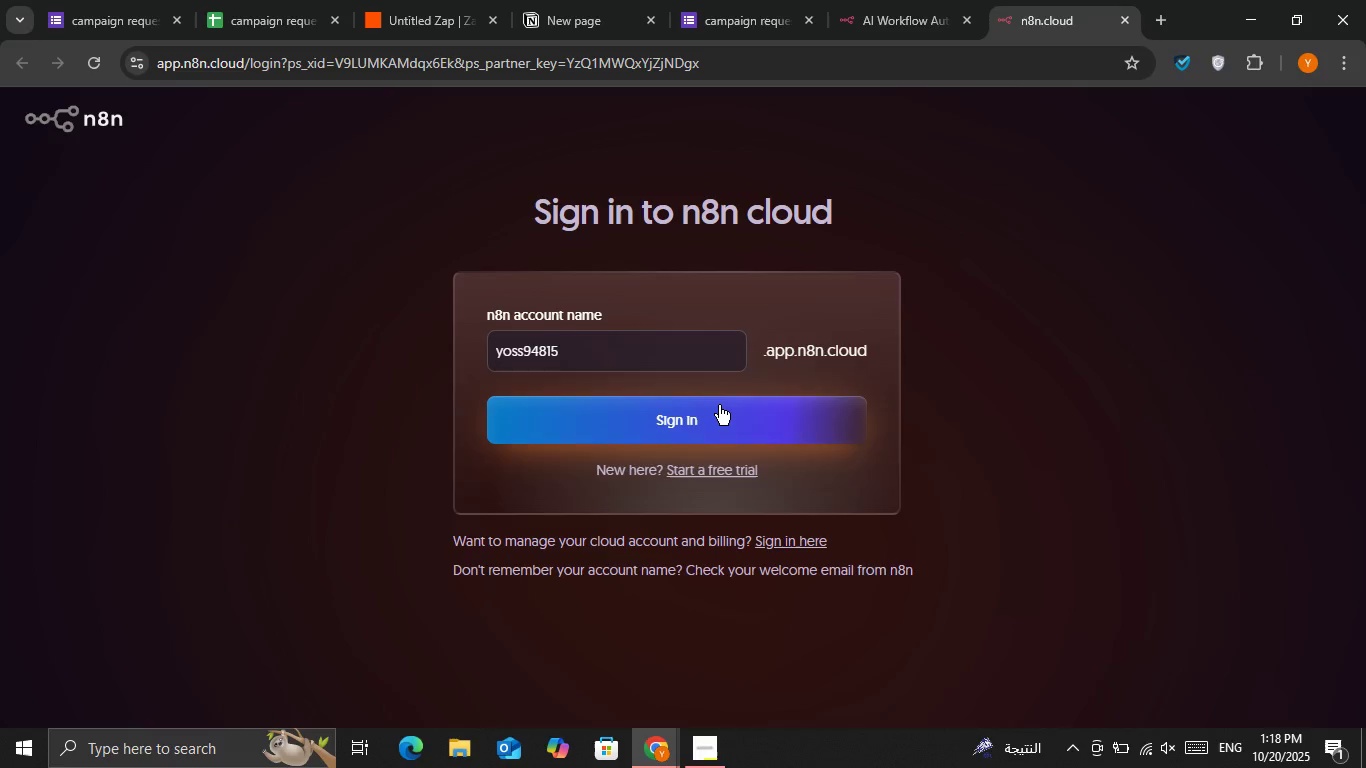 
left_click([720, 412])